 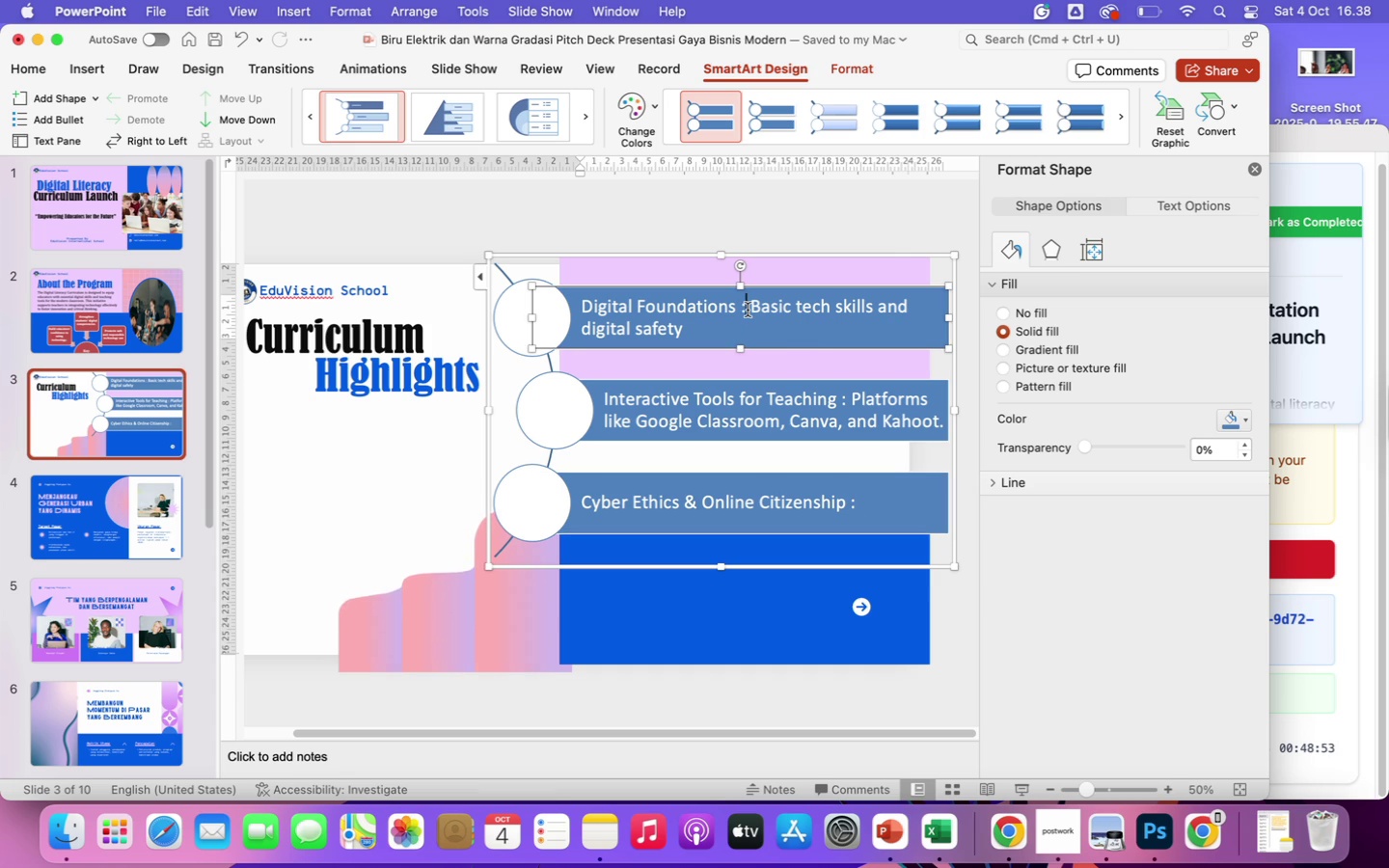 
key(Backspace)
 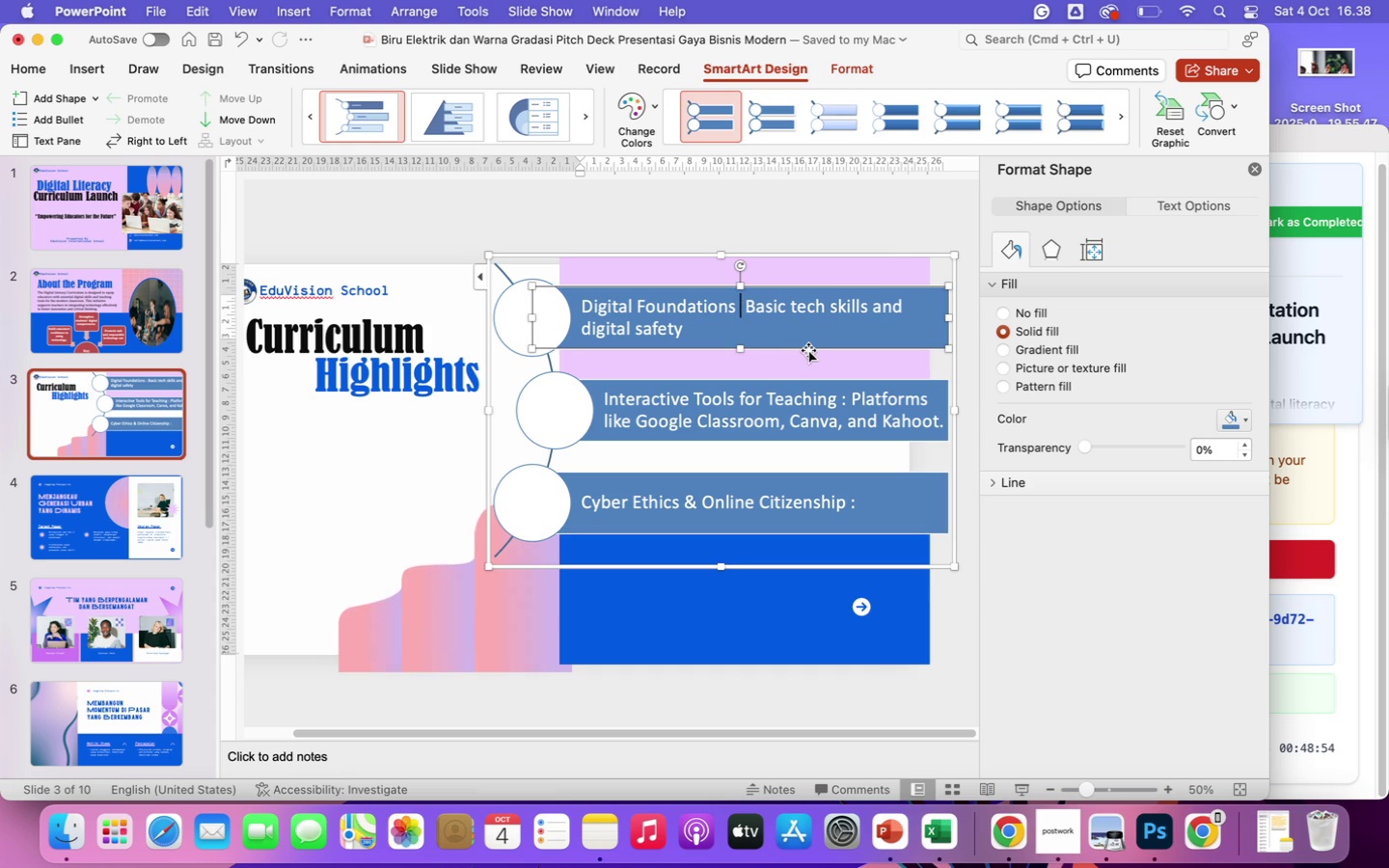 
key(Minus)
 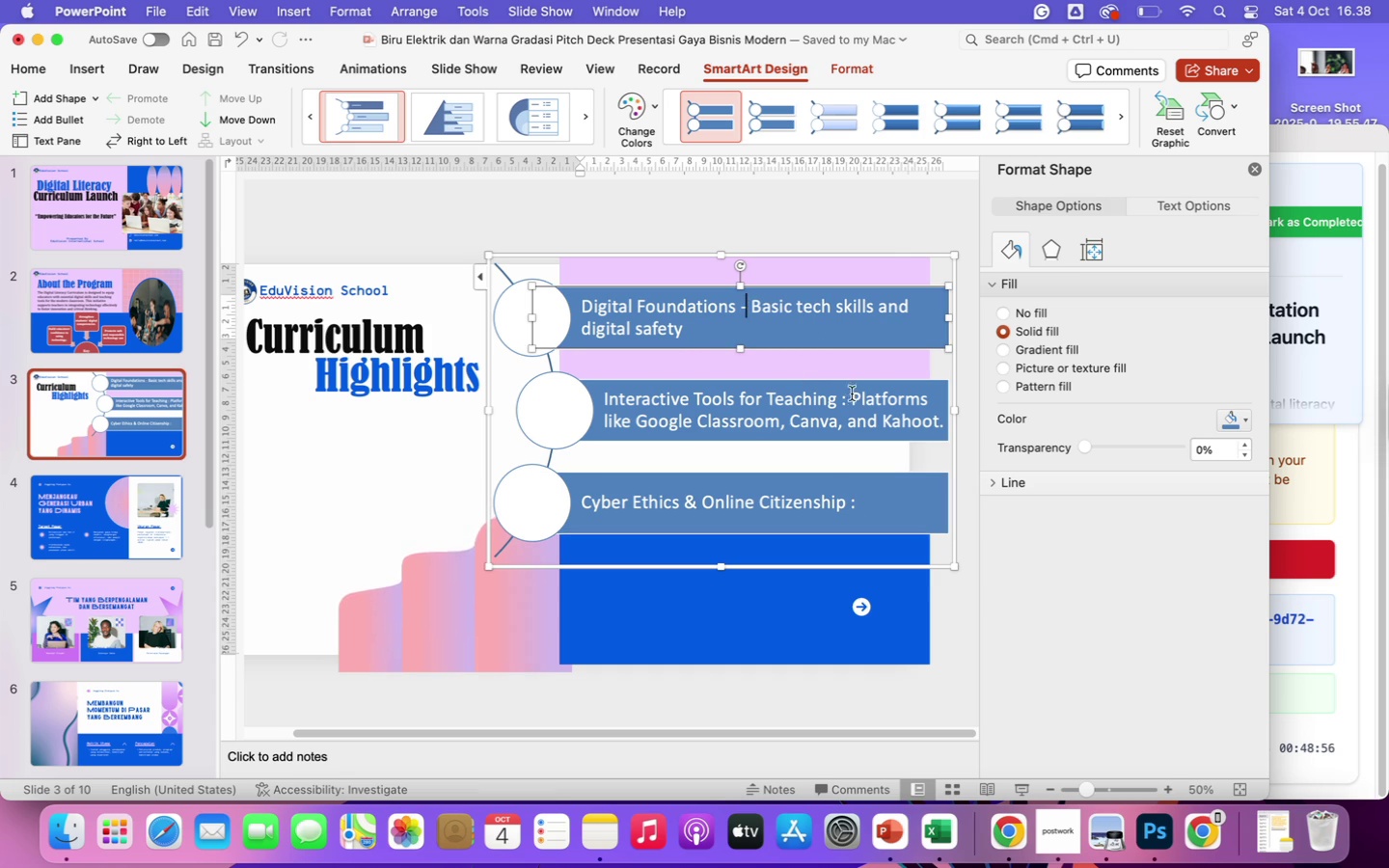 
left_click([848, 399])
 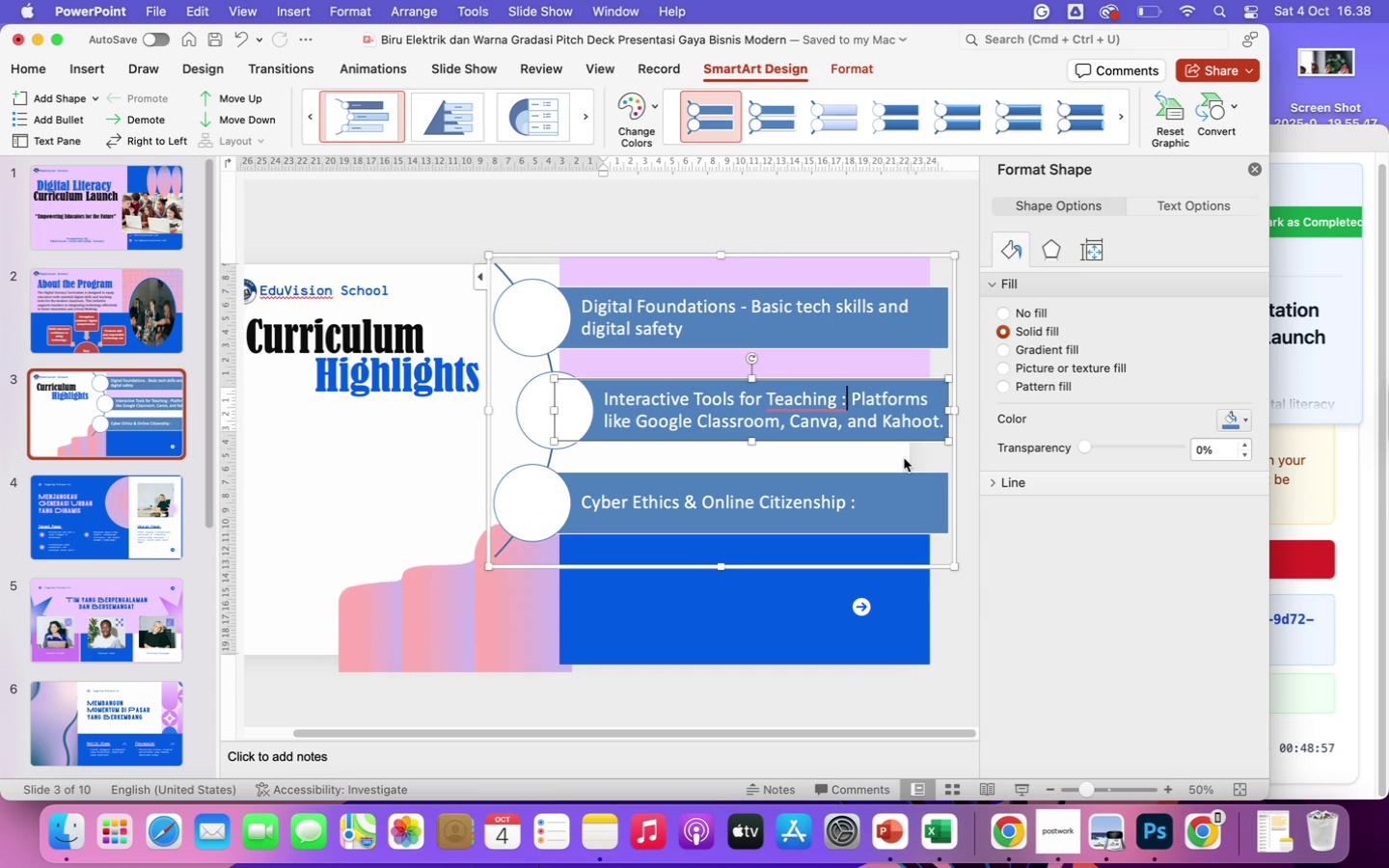 
key(Backspace)
 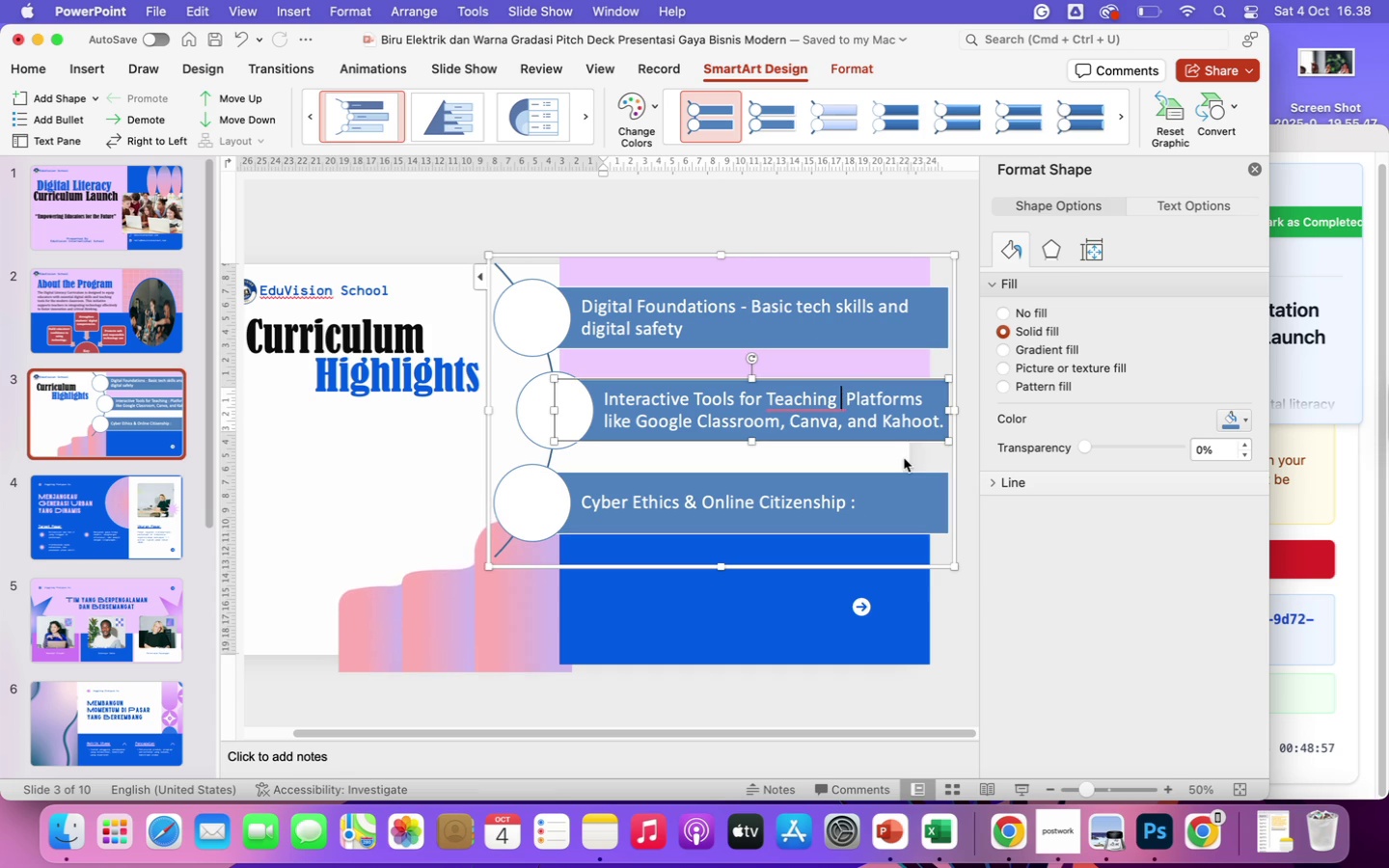 
key(Minus)
 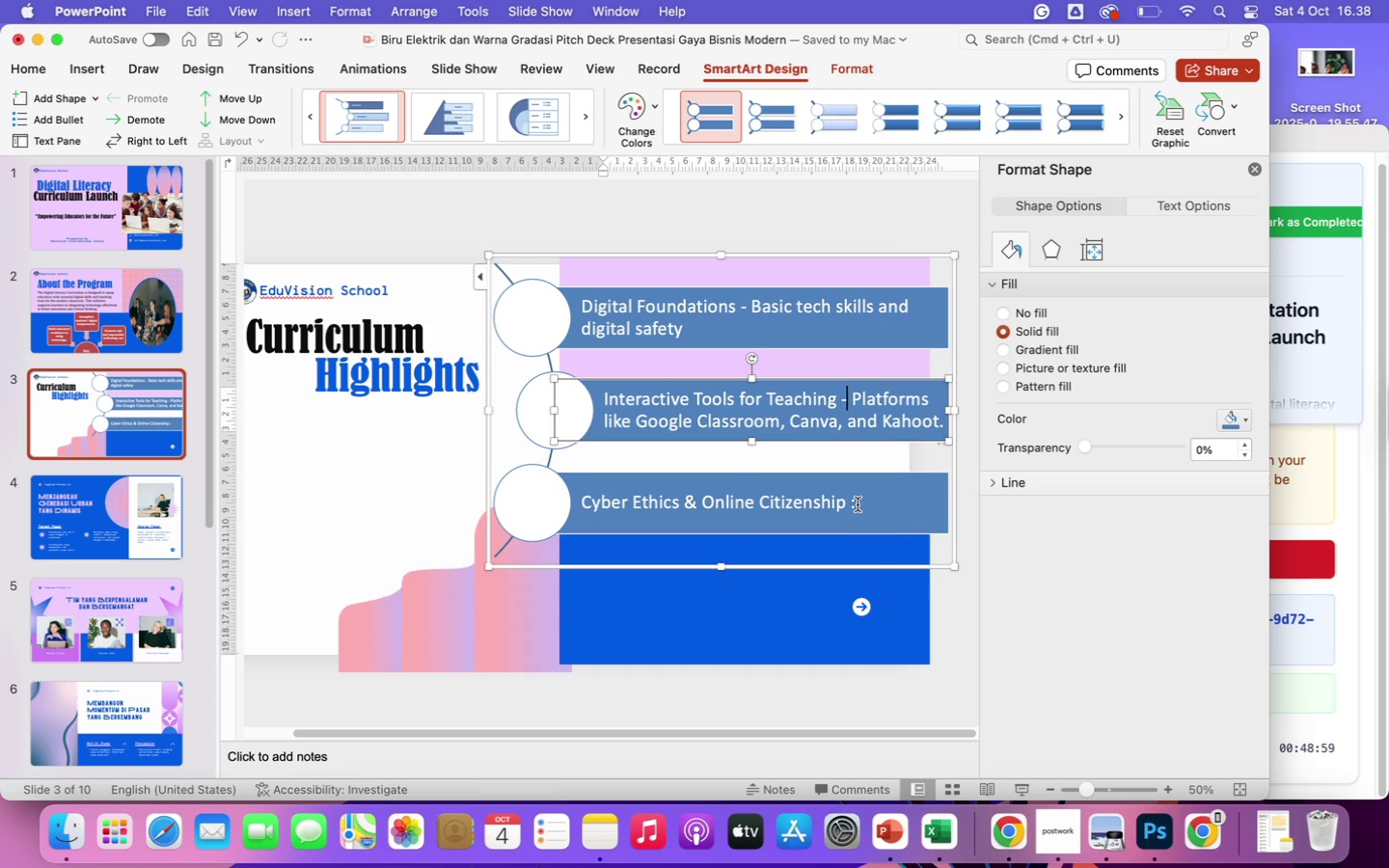 
left_click([858, 503])
 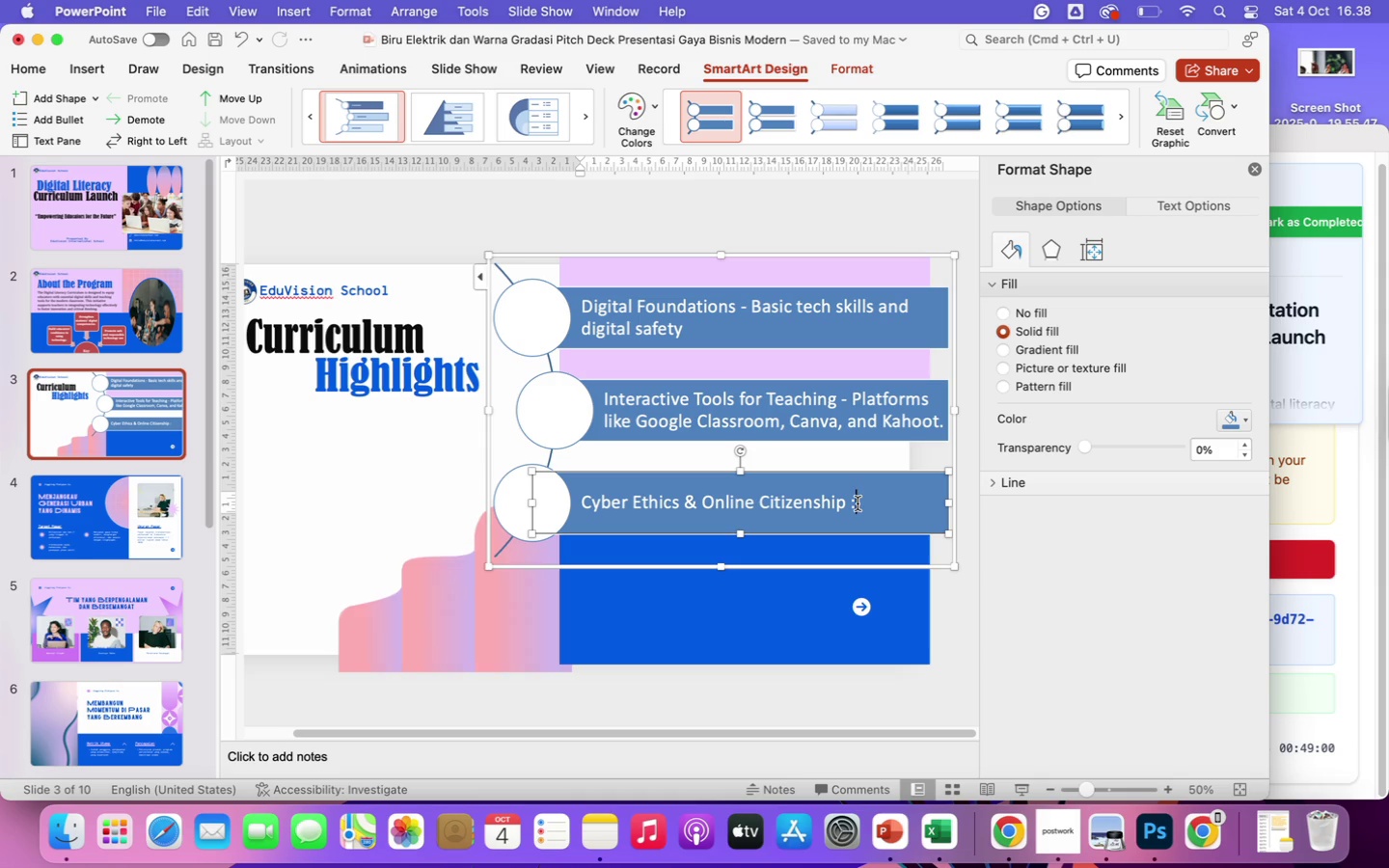 
key(Backspace)
 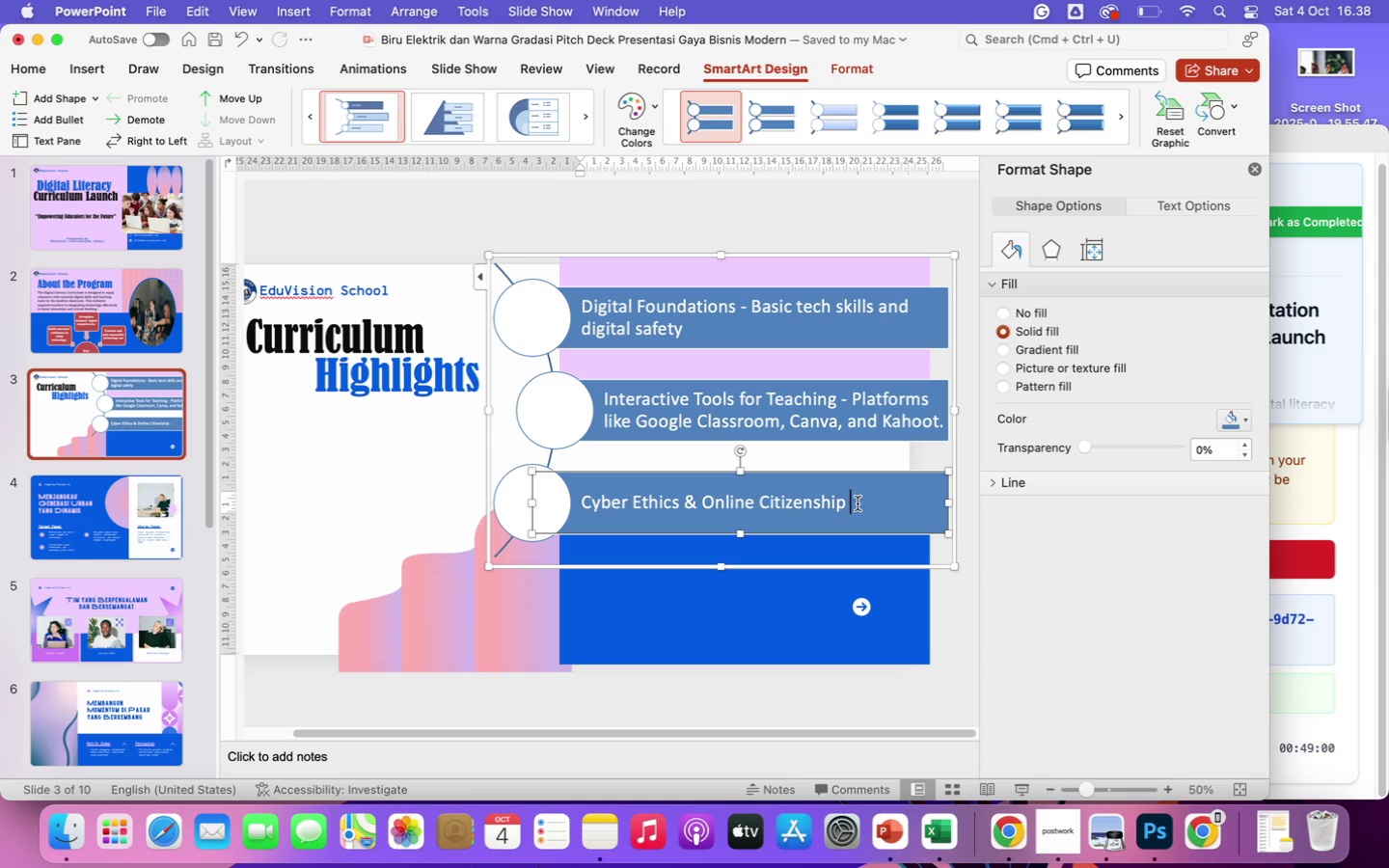 
key(Minus)
 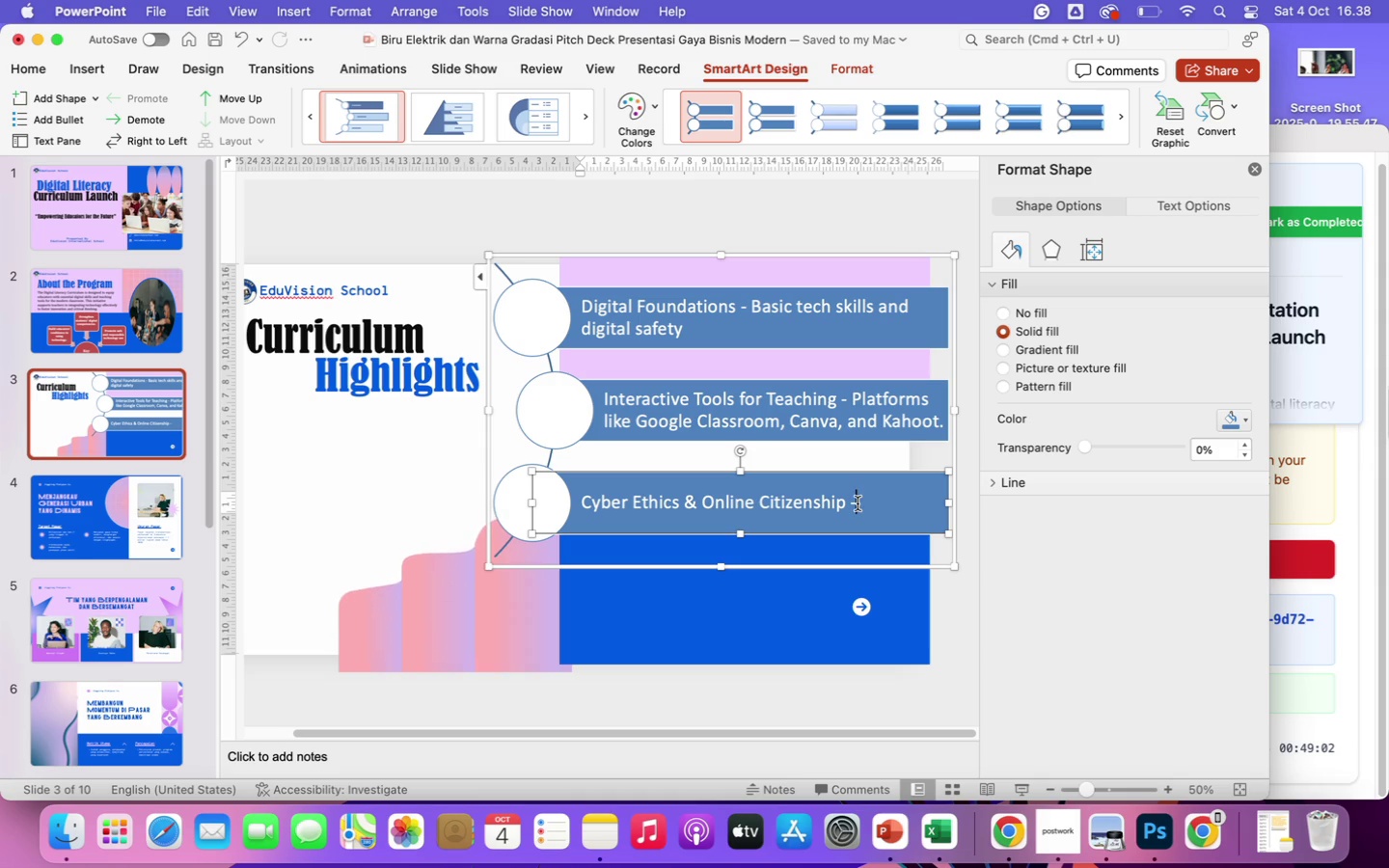 
key(Space)
 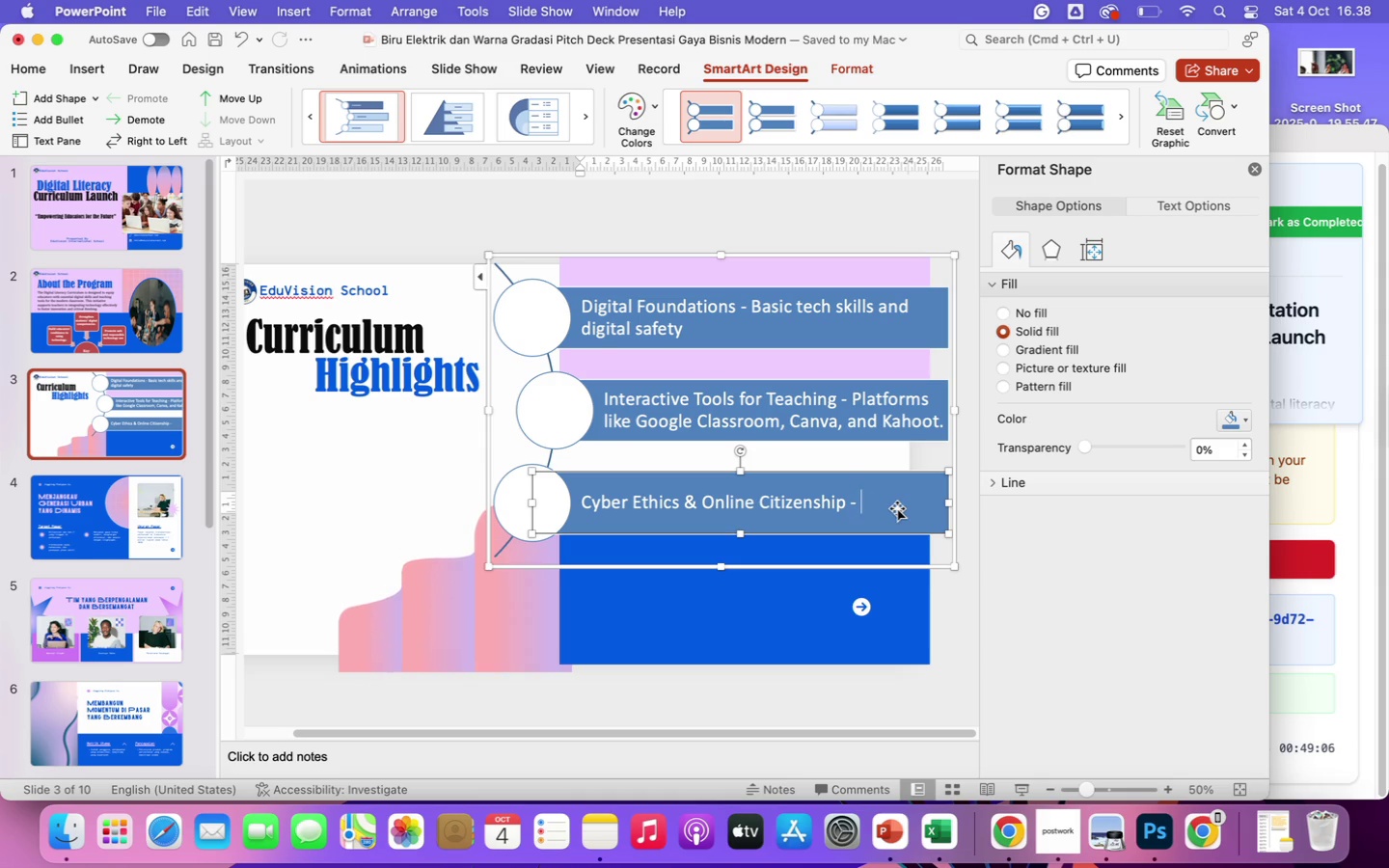 
type(Promo)
 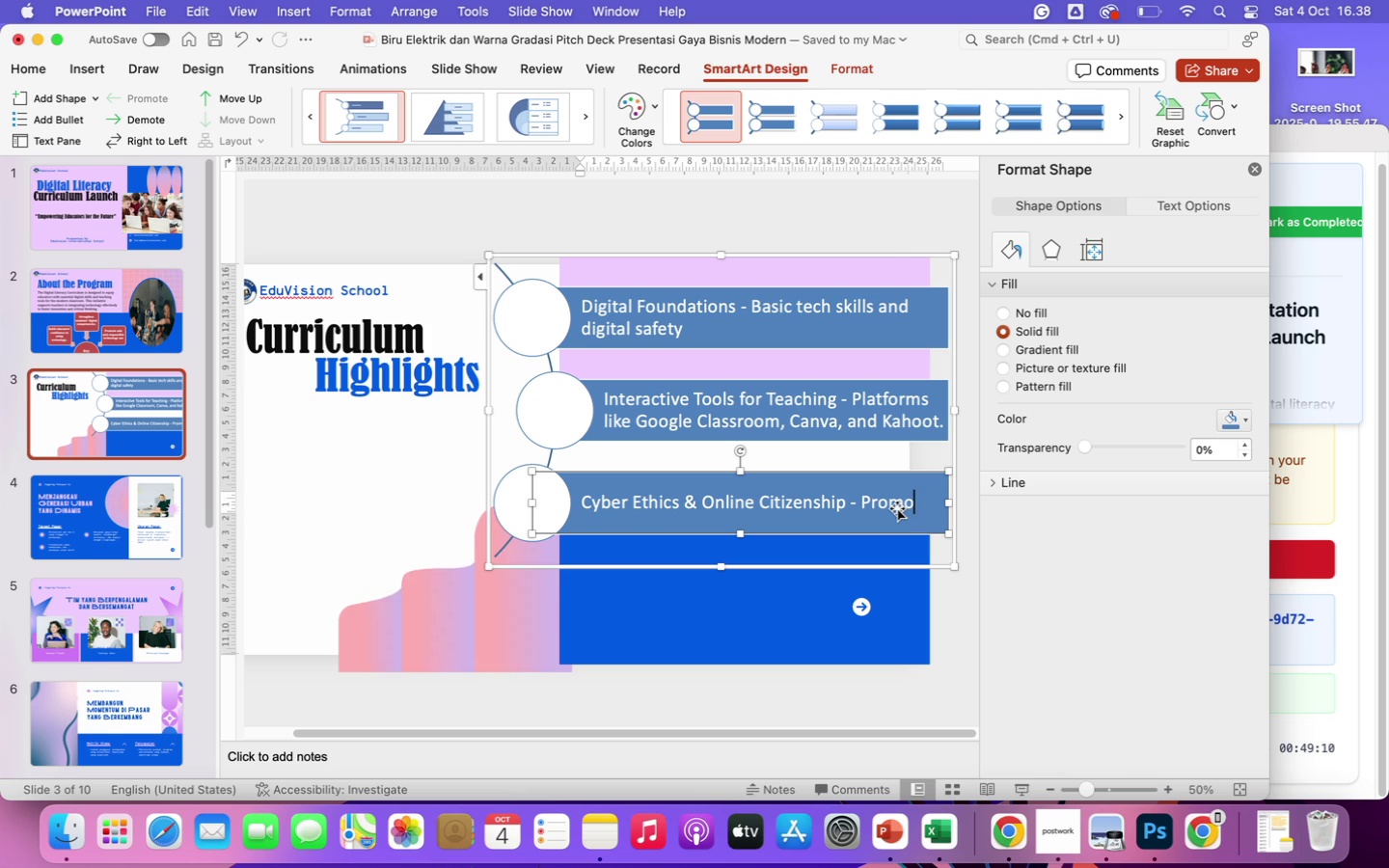 
type(ting safe and responsible)
 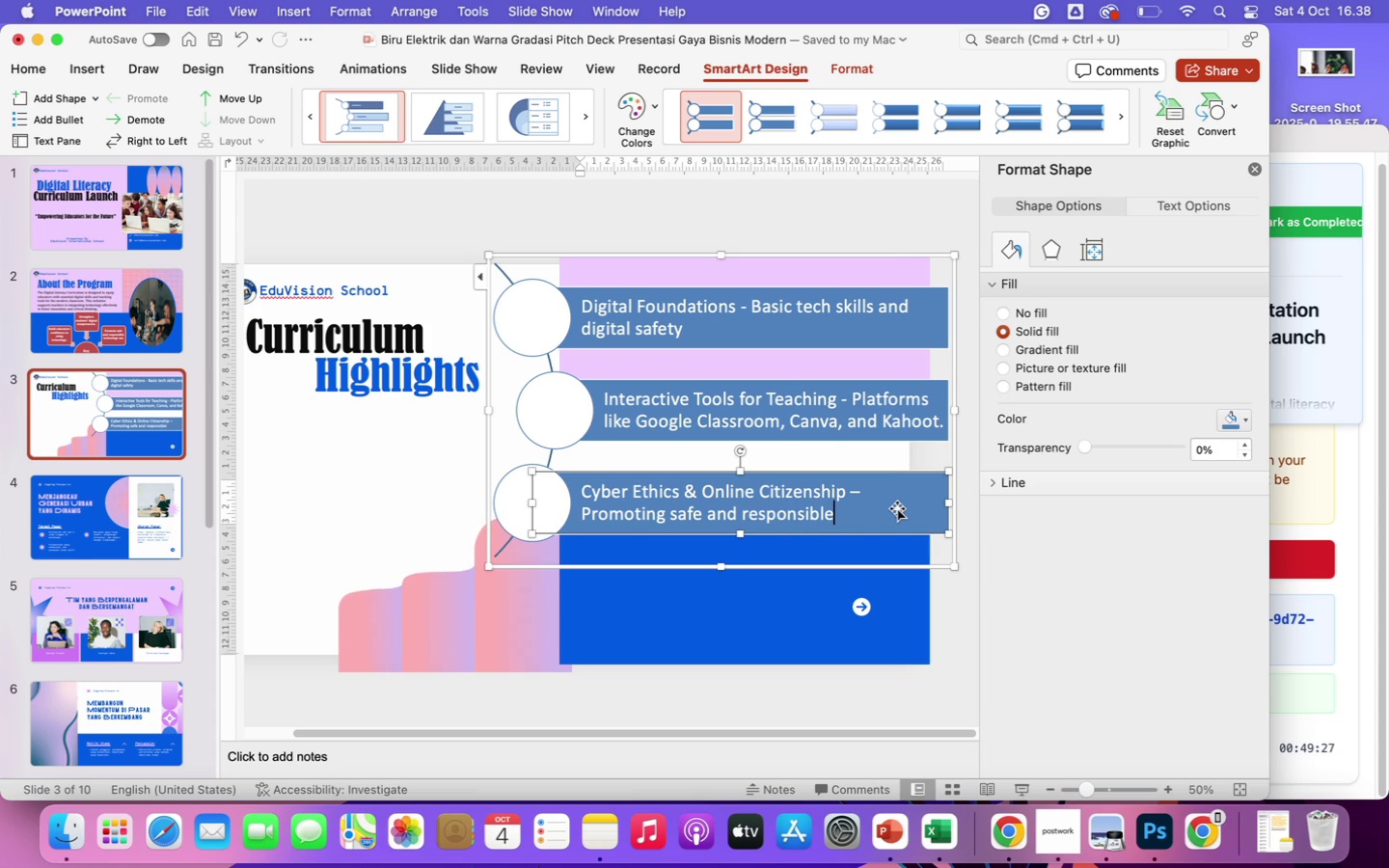 
type( use.)
 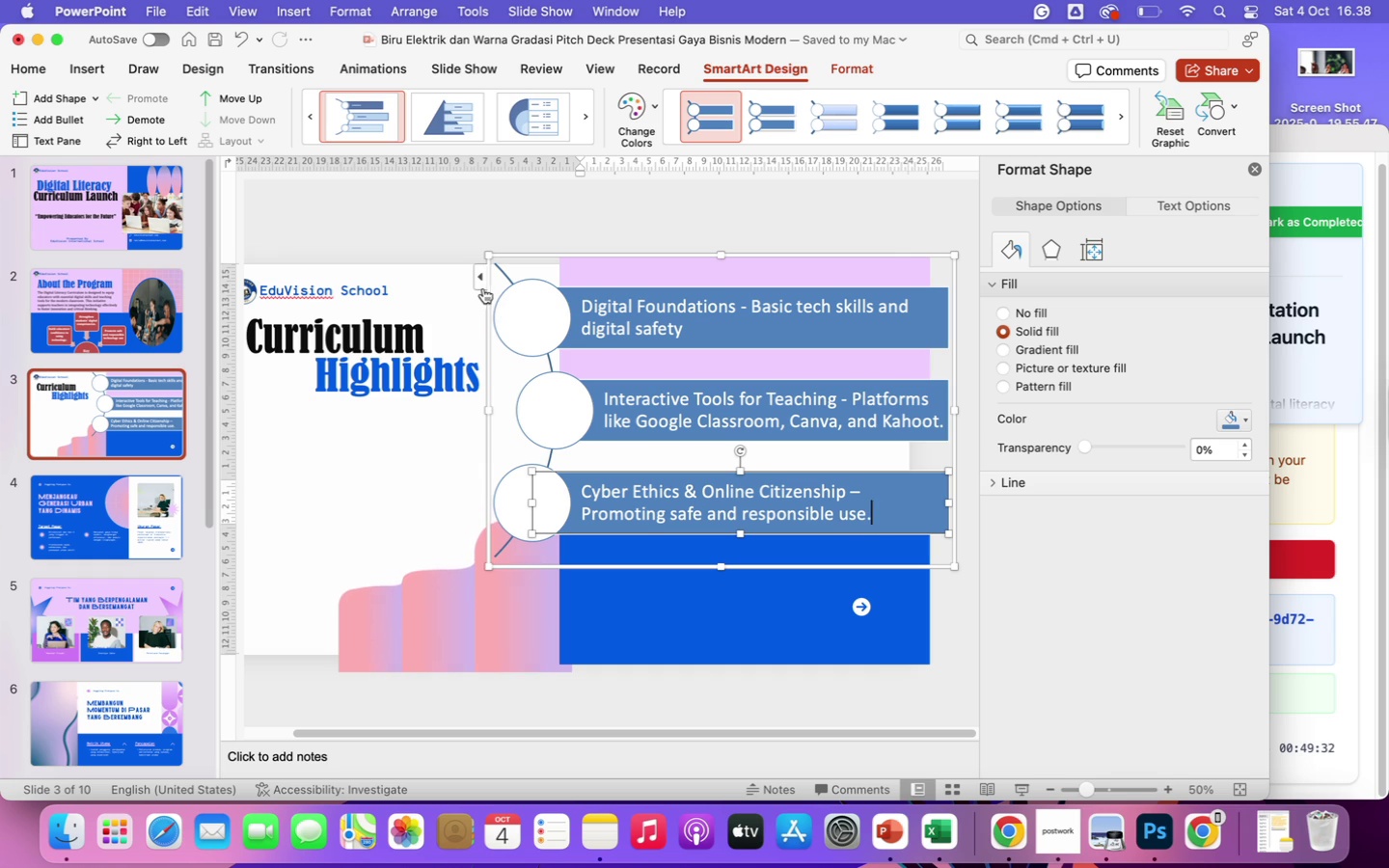 
left_click([478, 284])
 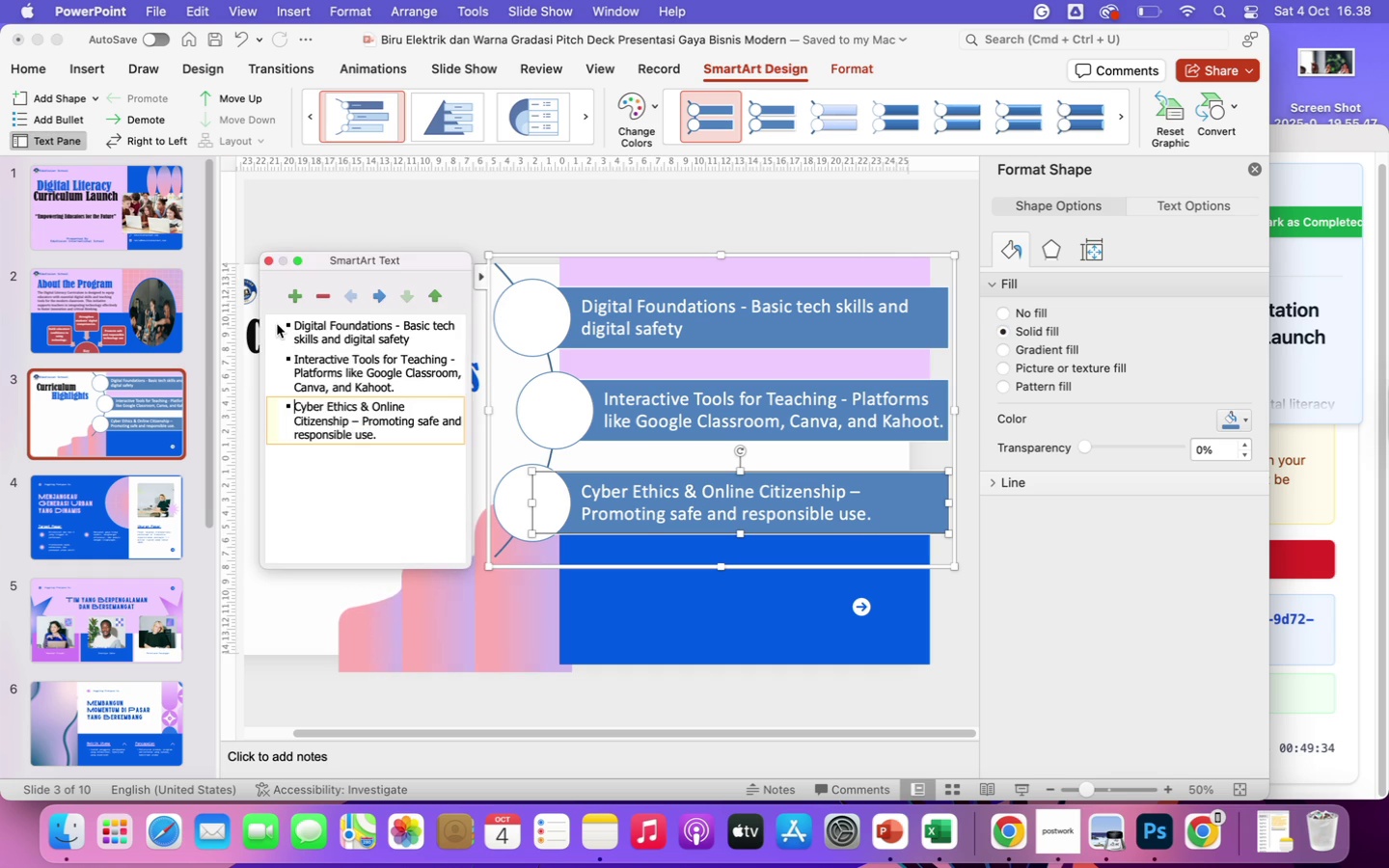 
left_click([277, 324])